 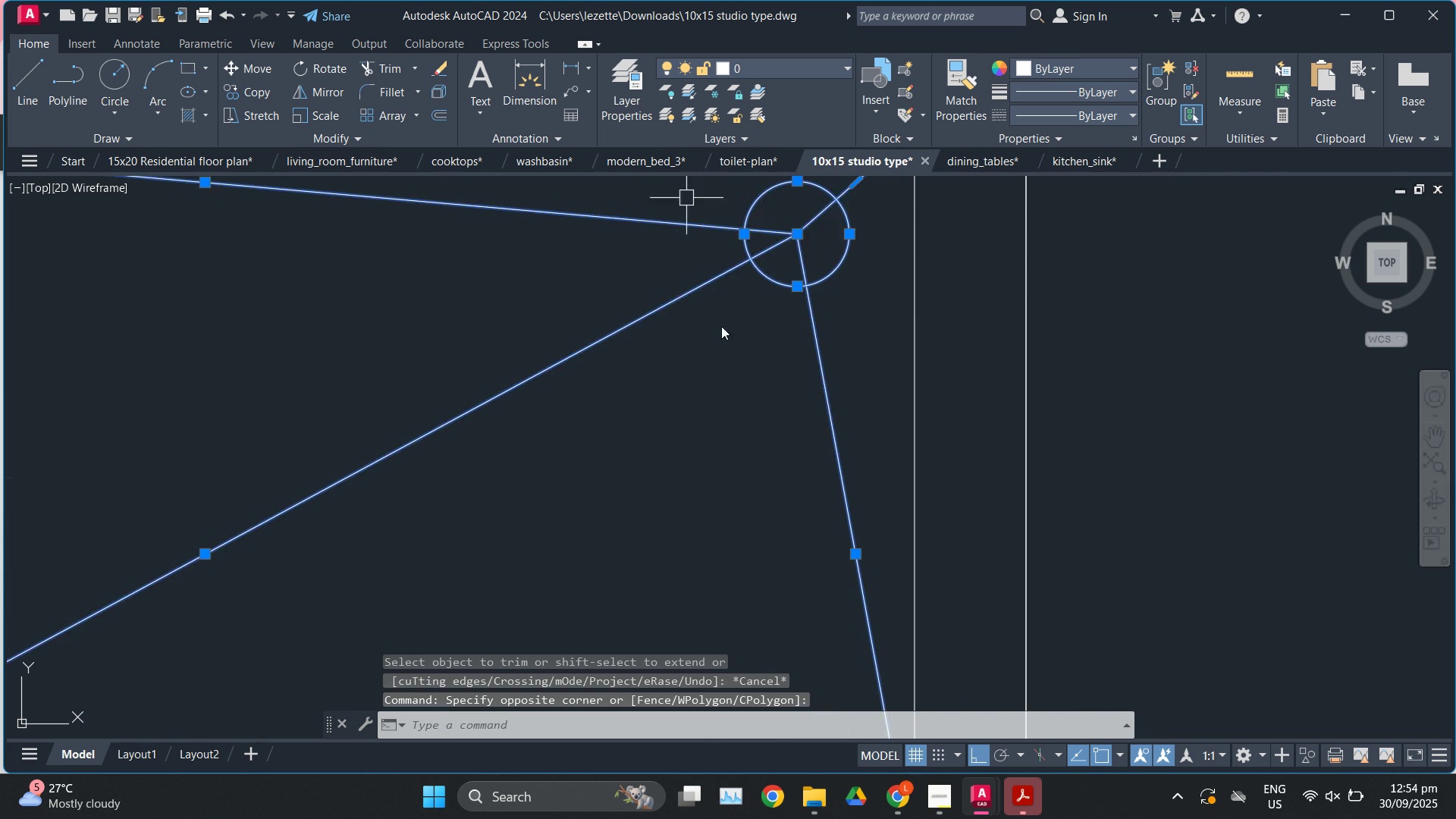 
scroll: coordinate [861, 576], scroll_direction: down, amount: 2.0
 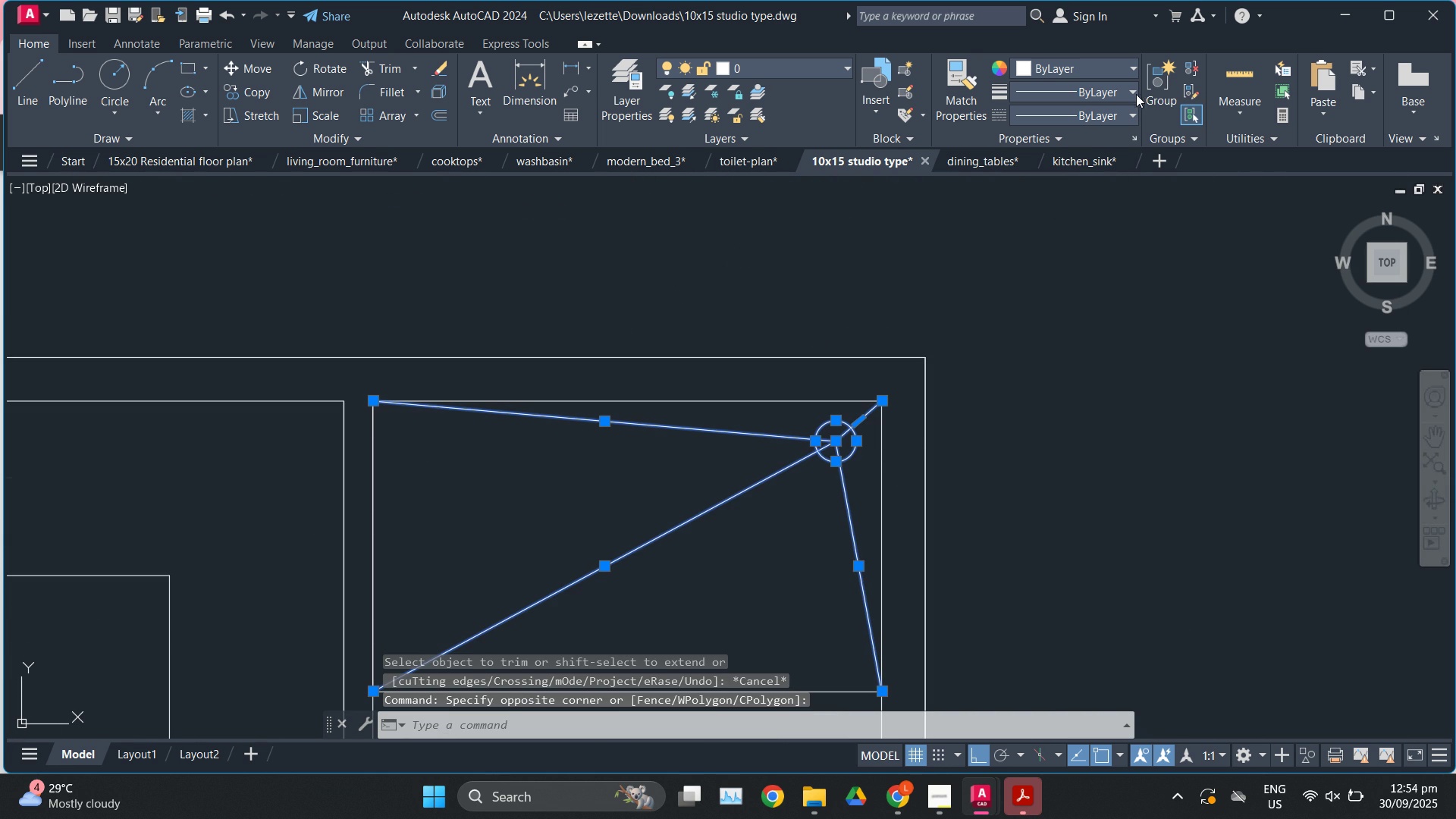 
double_click([1129, 91])
 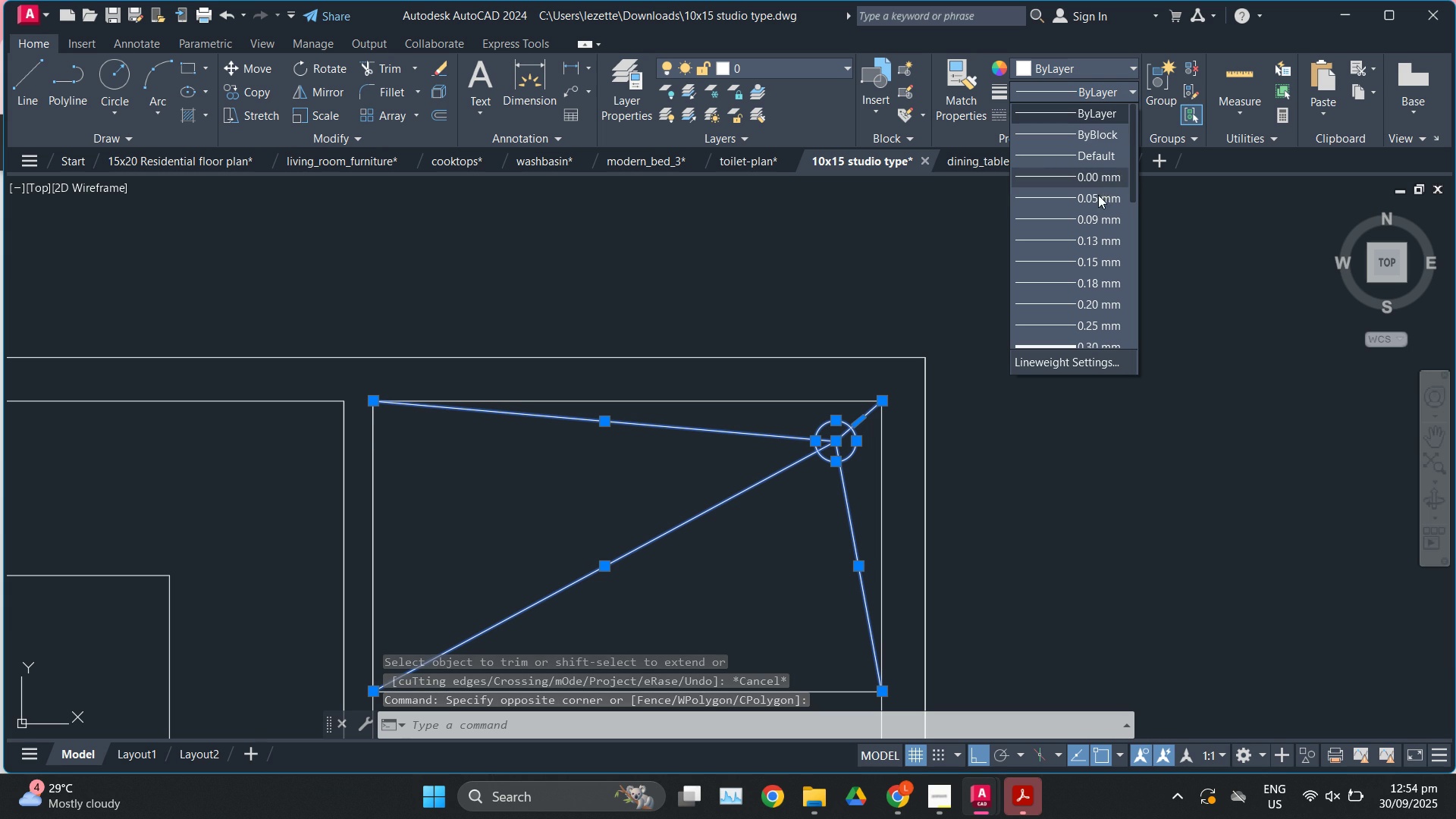 
left_click([1098, 197])
 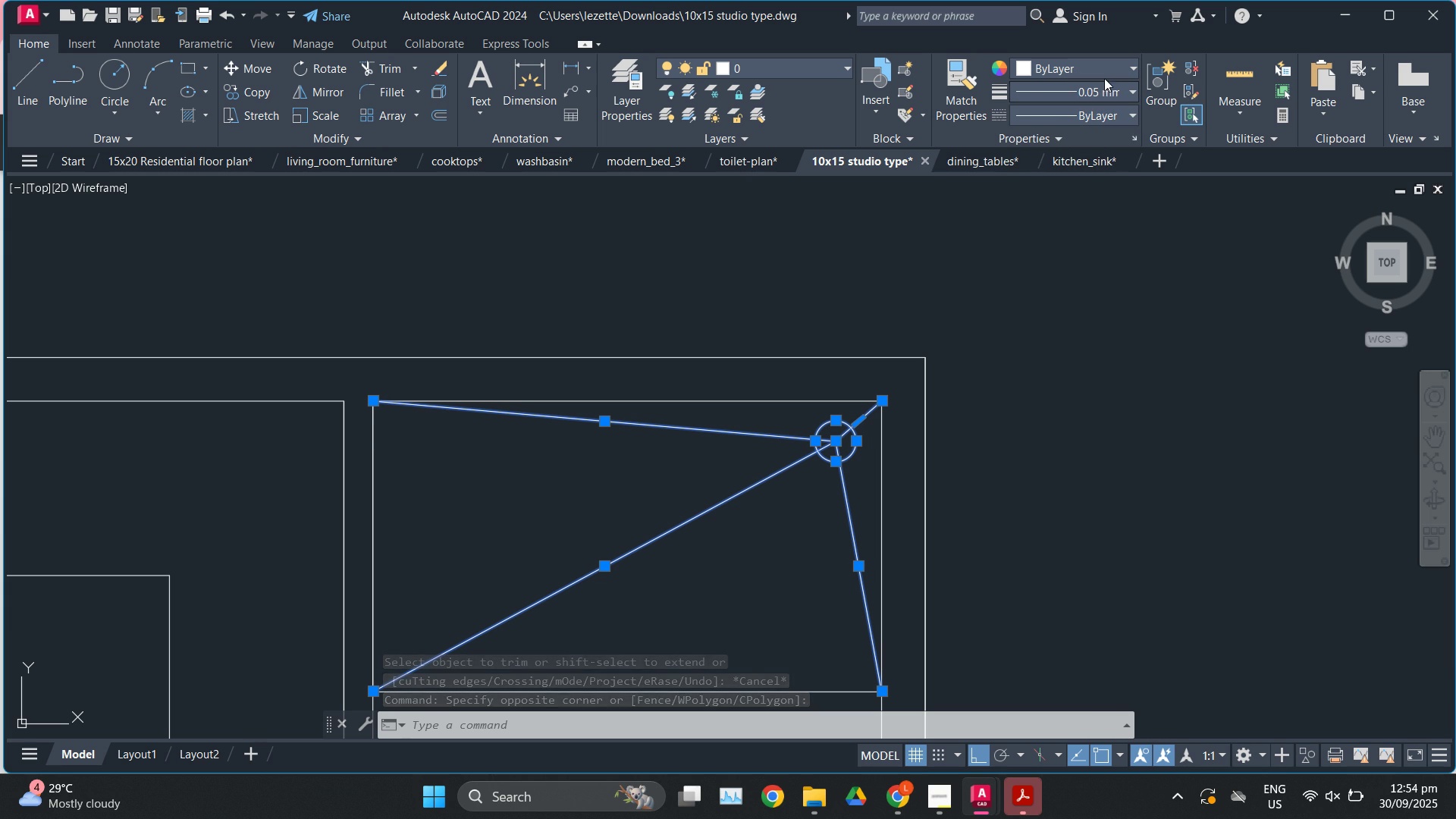 
left_click([1104, 78])
 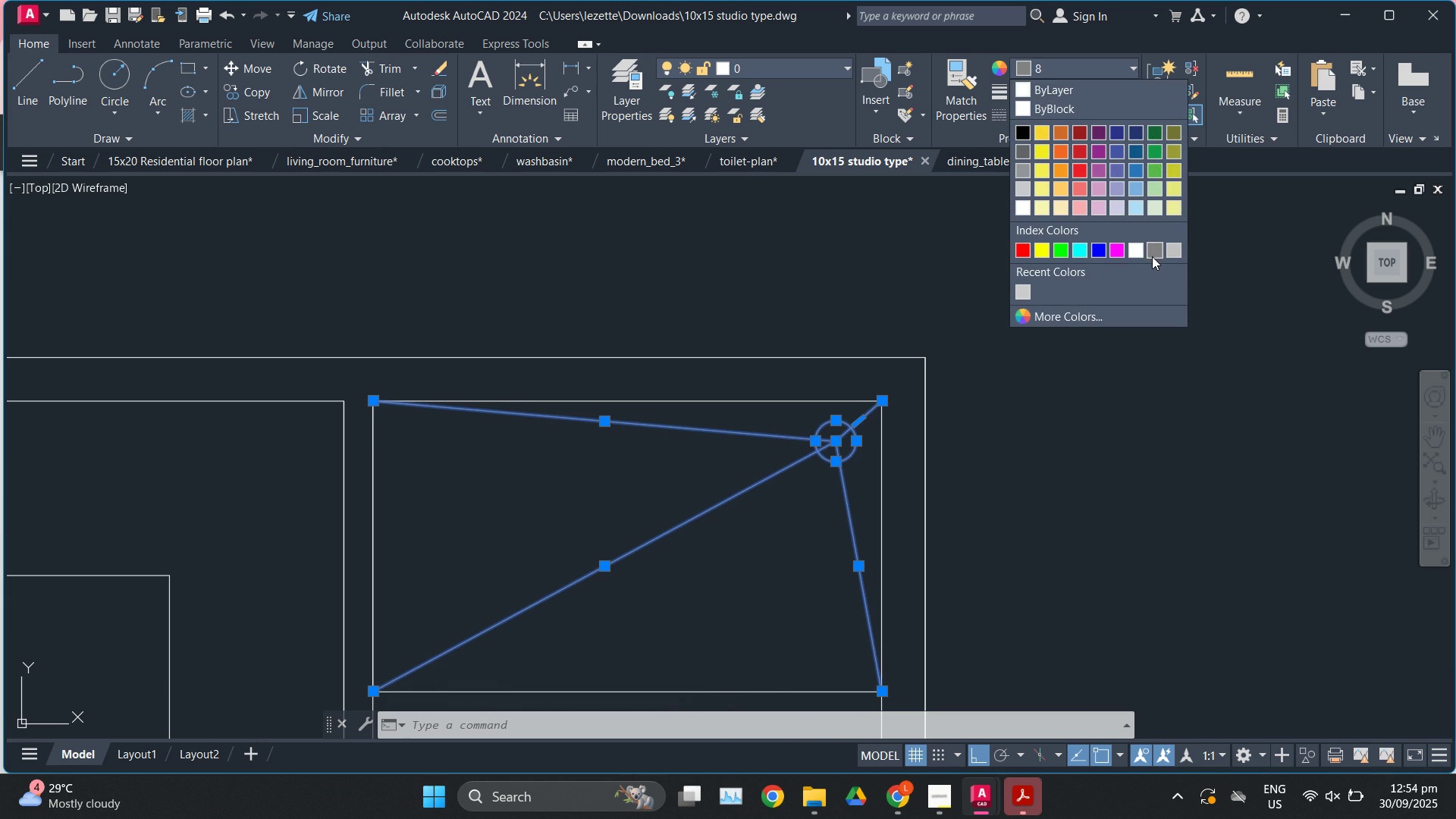 
key(Escape)
 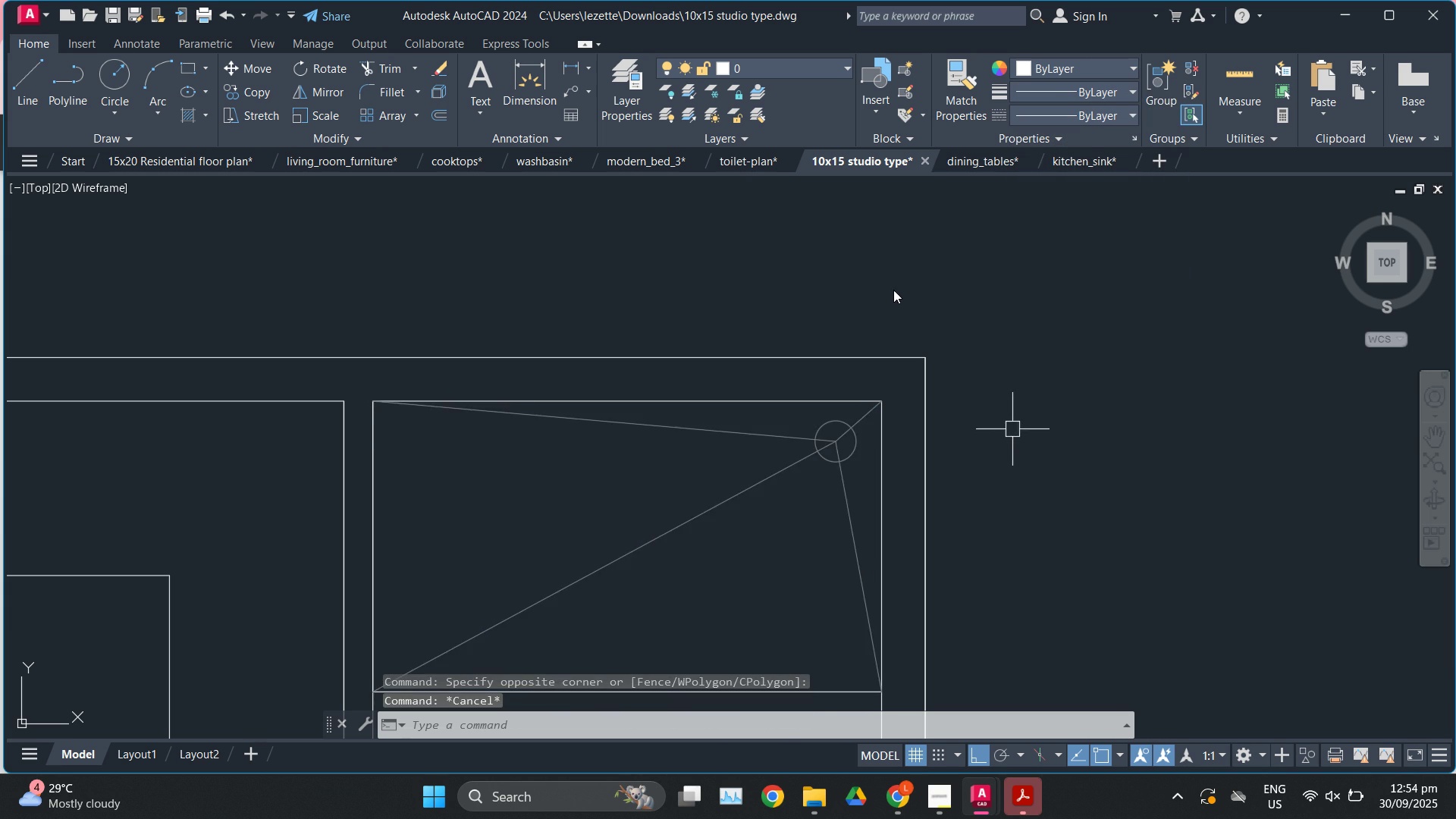 
scroll: coordinate [692, 475], scroll_direction: down, amount: 3.0
 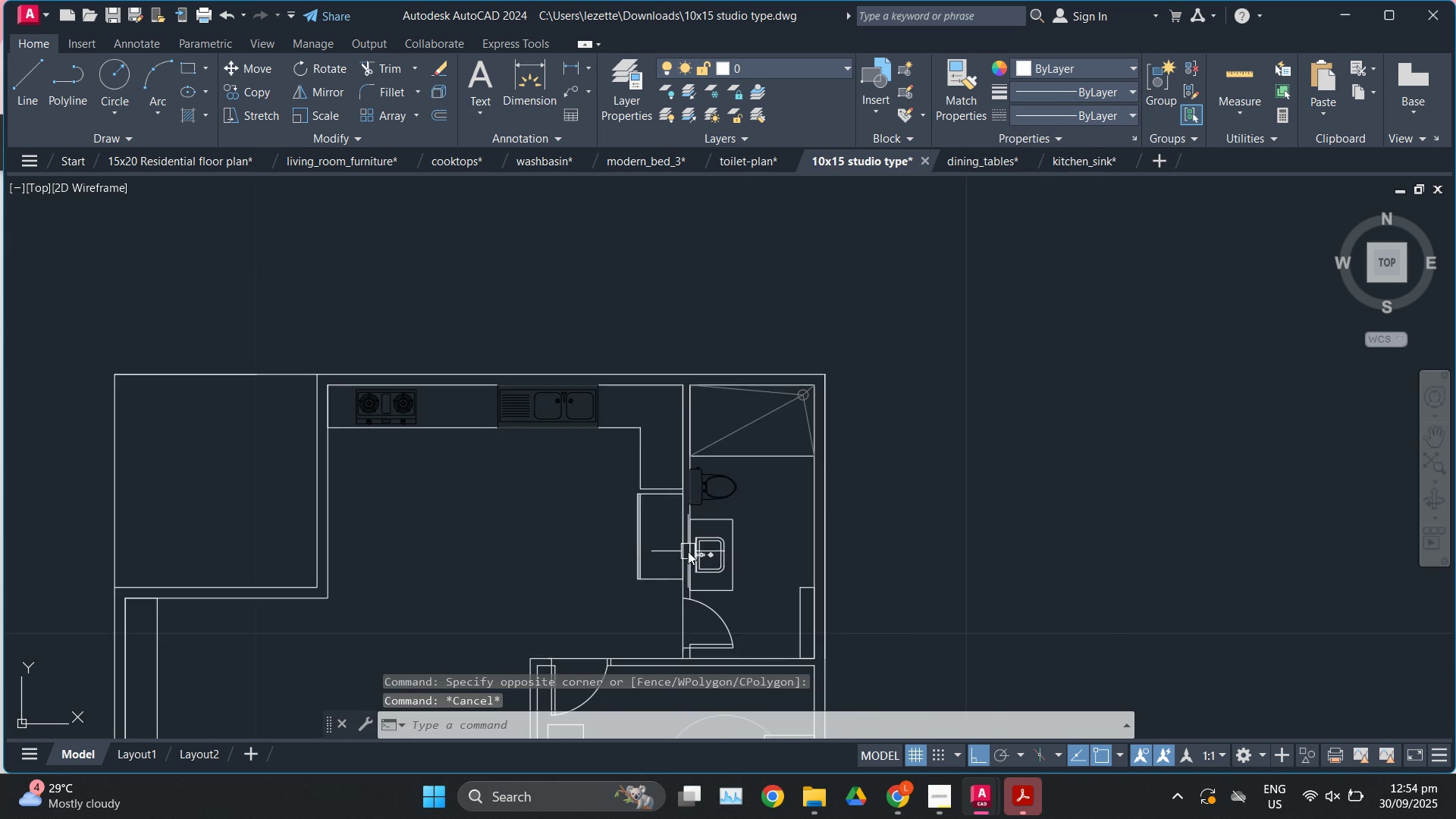 
scroll: coordinate [698, 557], scroll_direction: up, amount: 2.0
 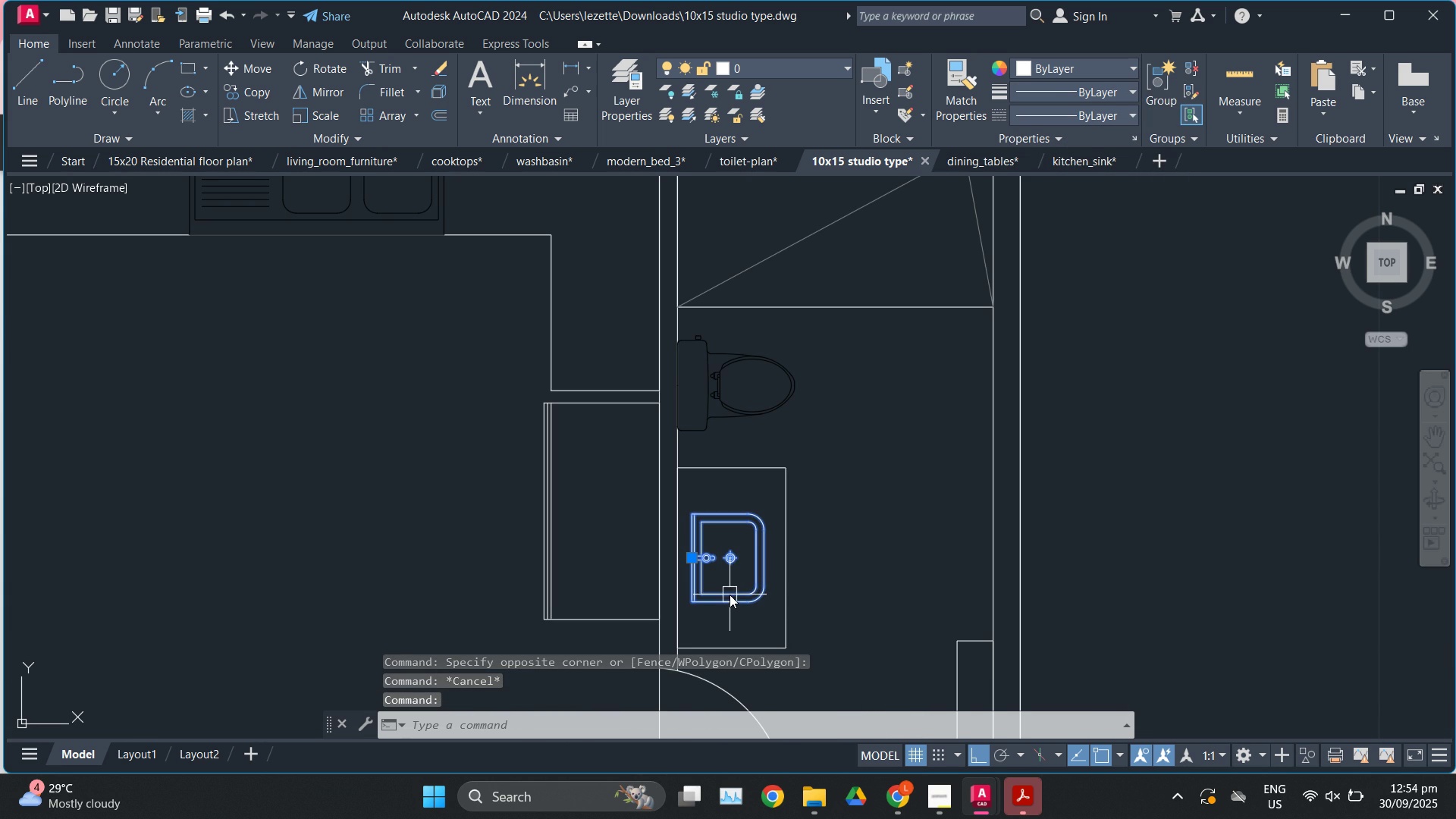 
left_click([730, 595])
 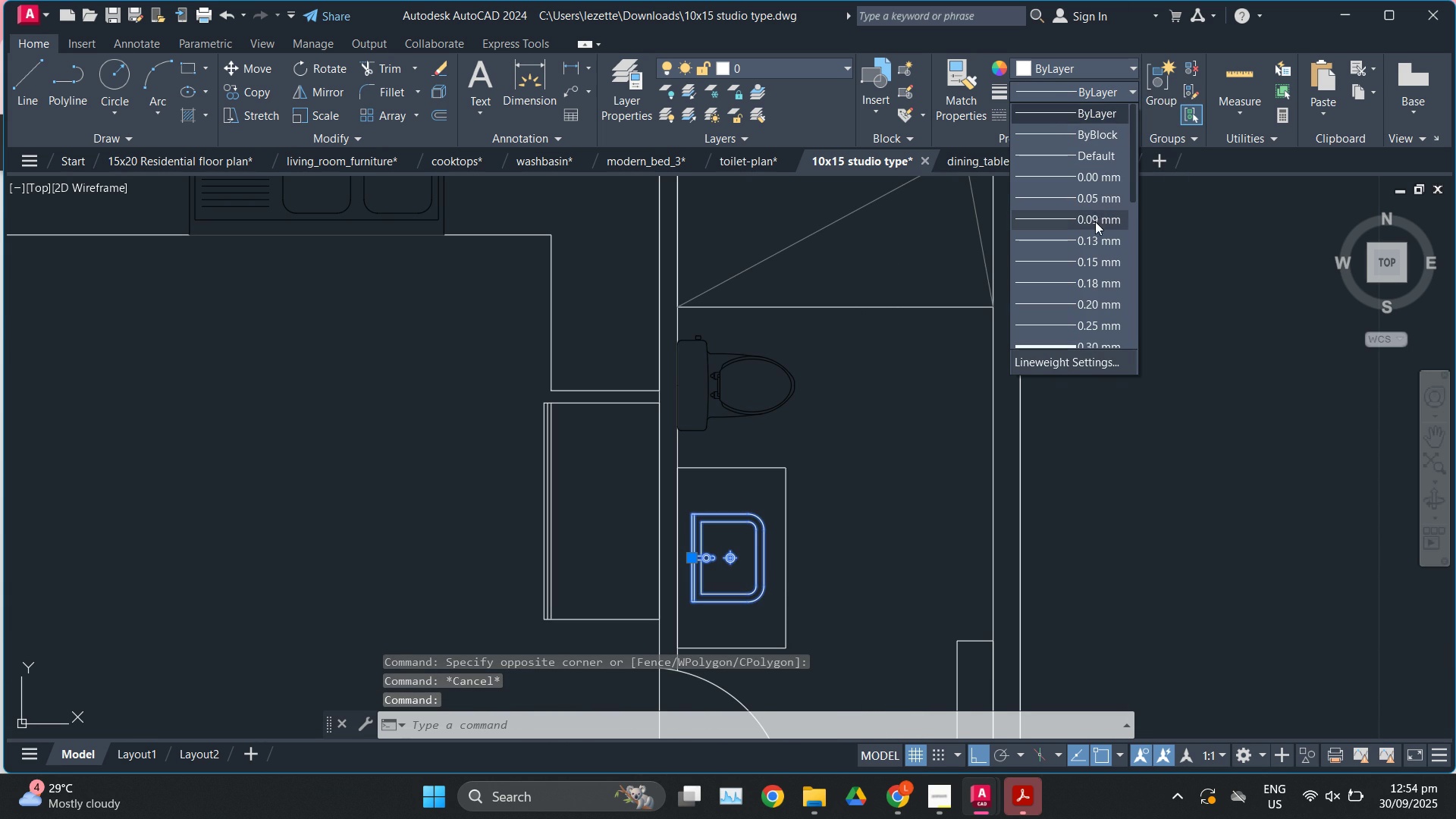 
left_click([1094, 195])
 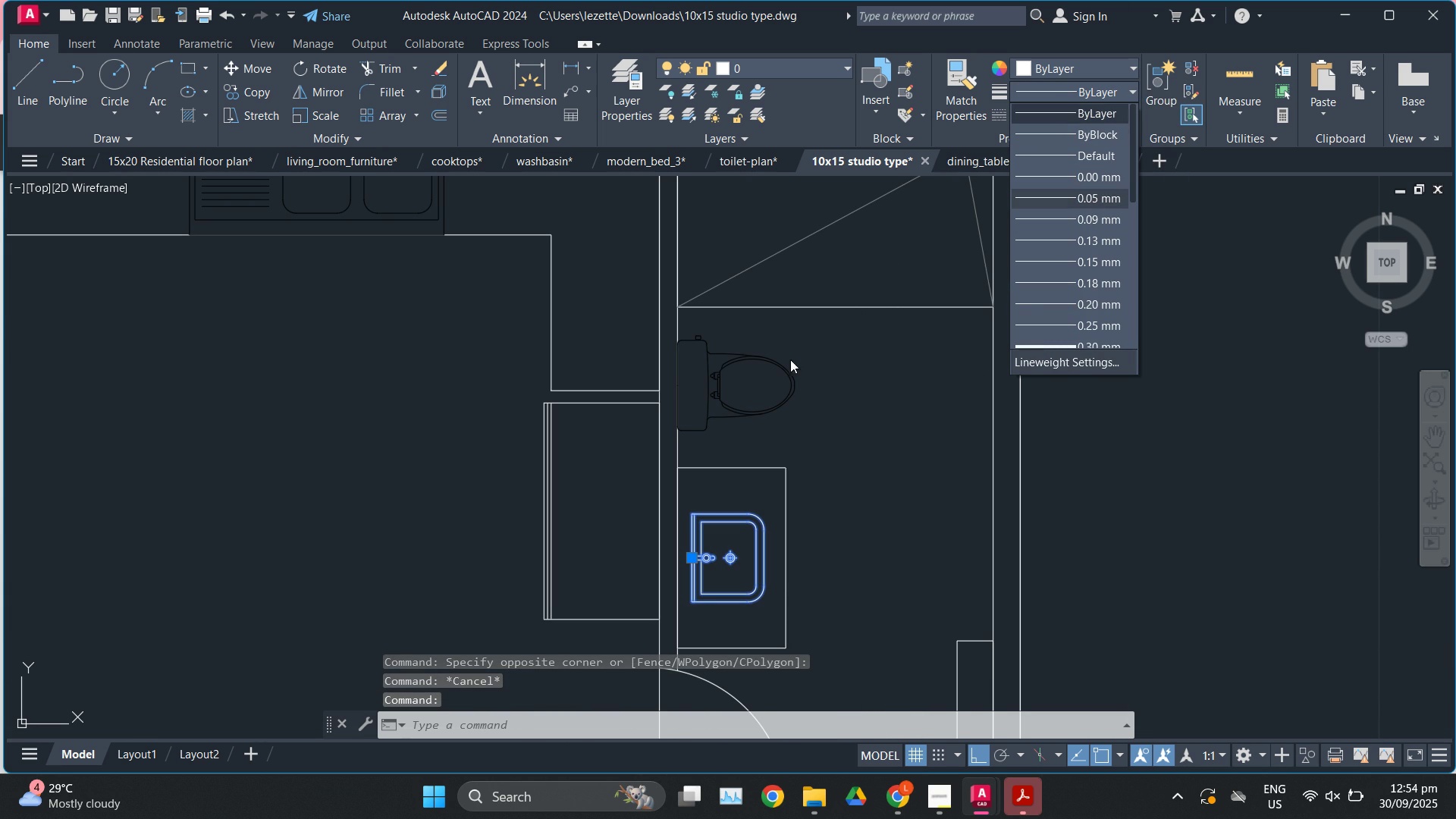 
key(Escape)
 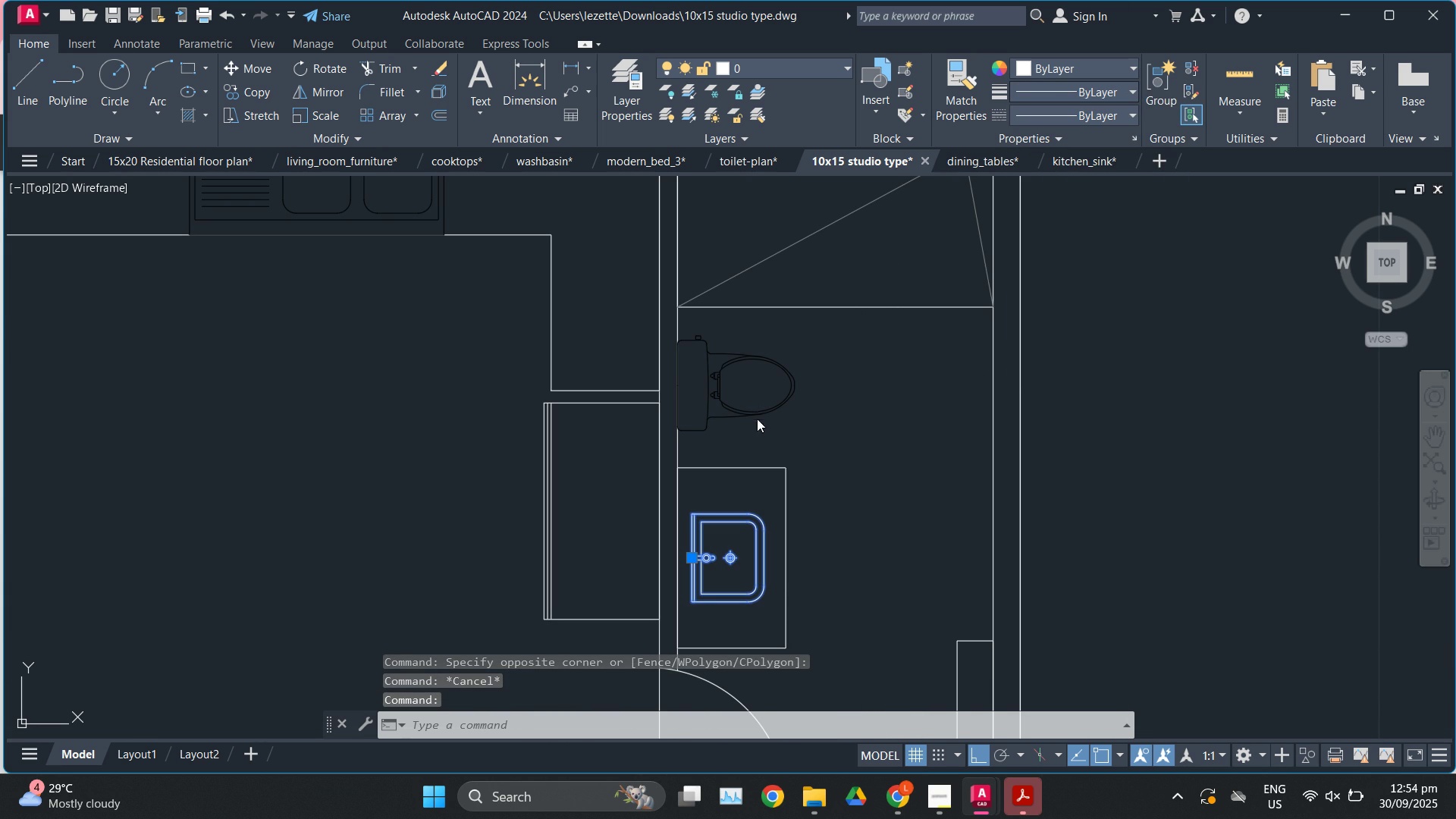 
key(Escape)
 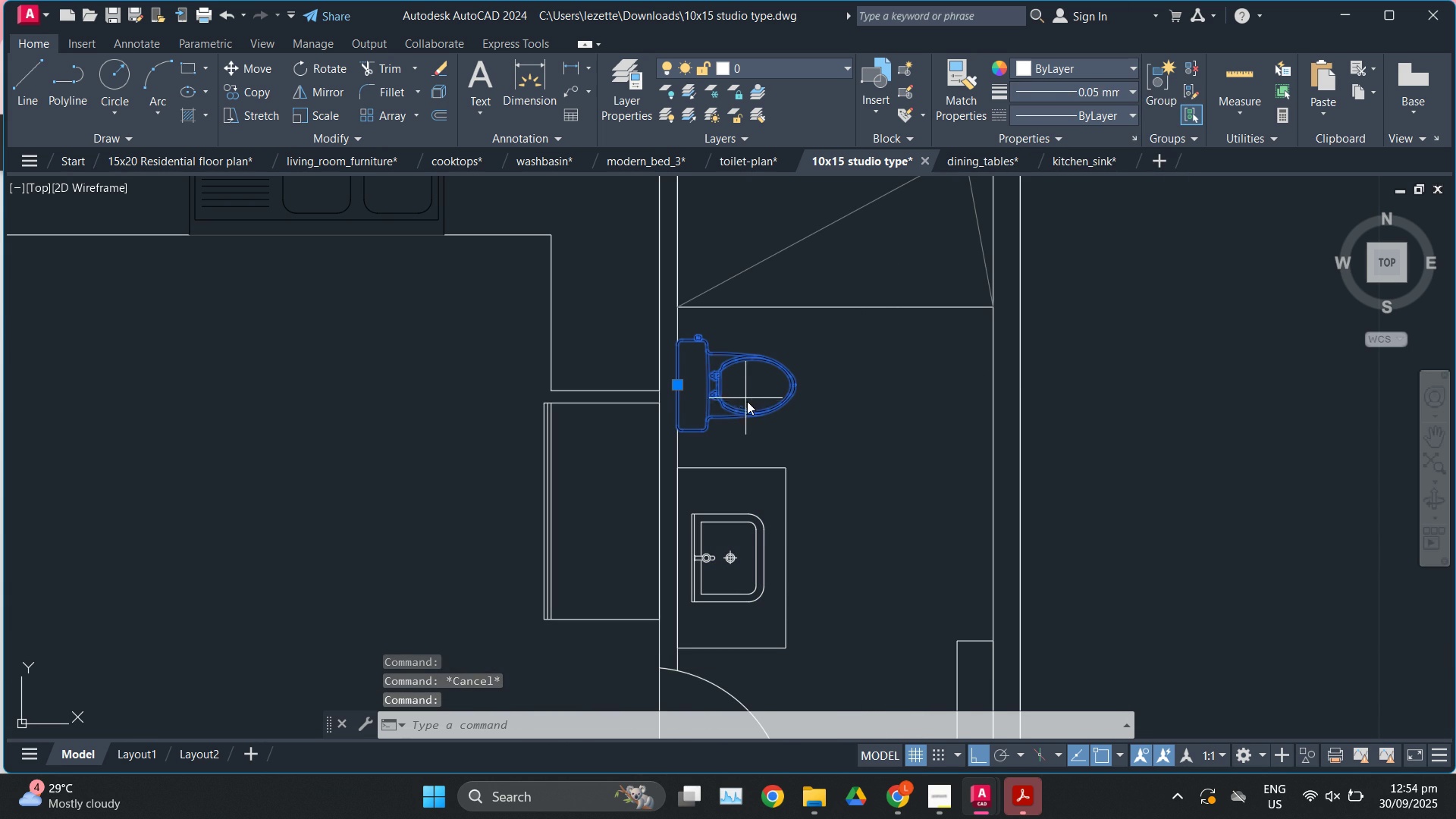 
double_click([747, 401])
 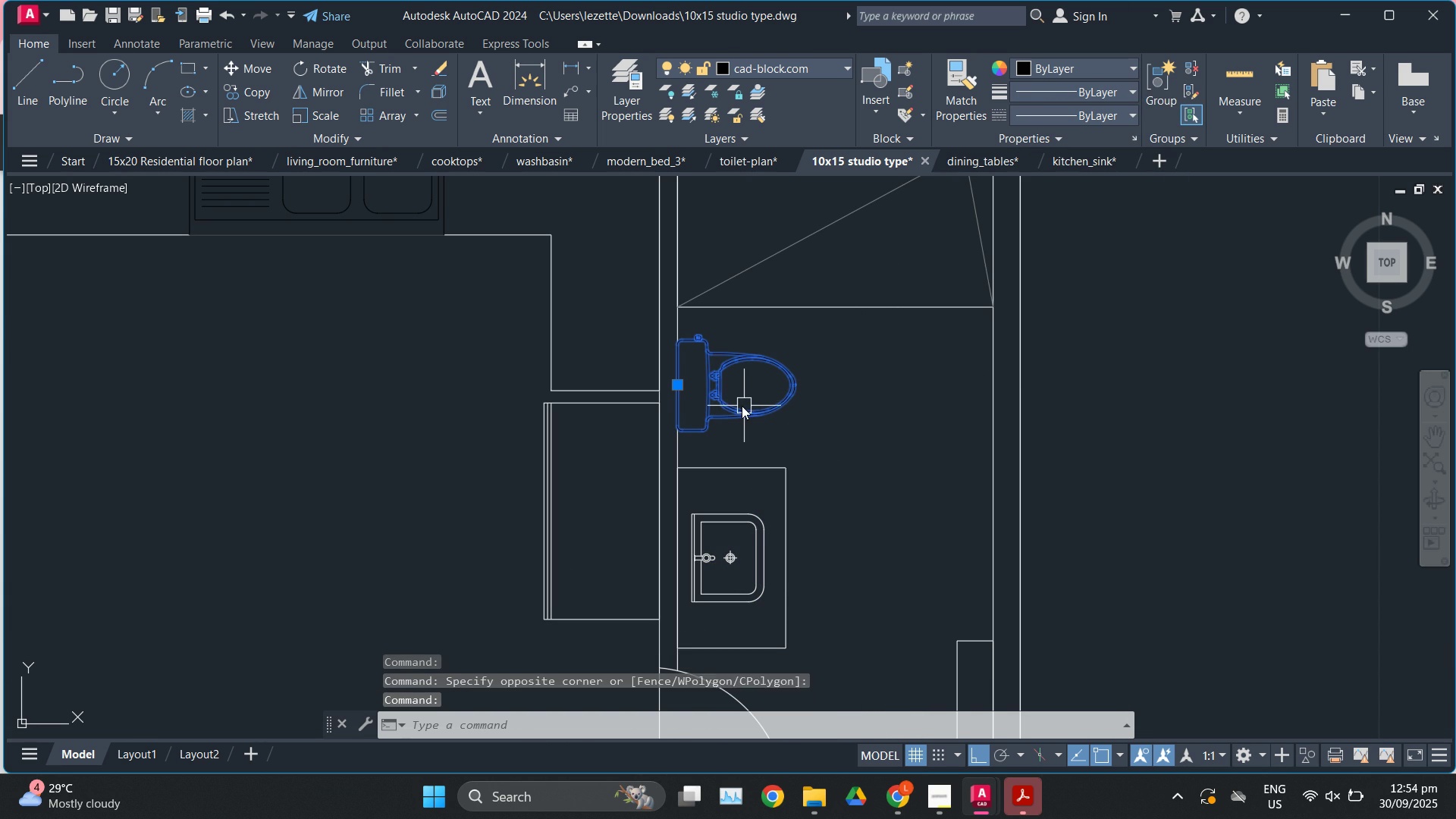 
double_click([742, 406])
 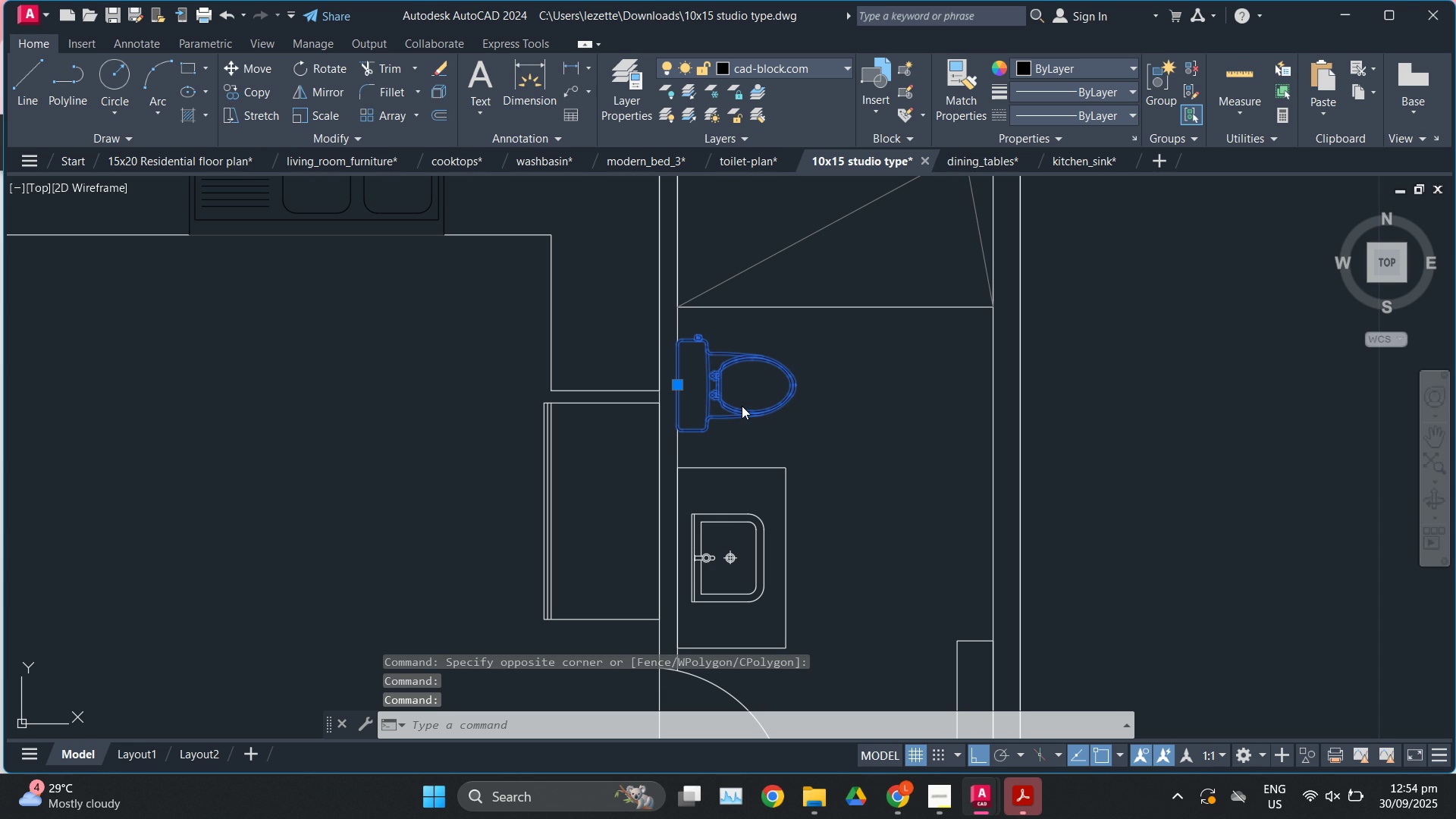 
triple_click([742, 406])
 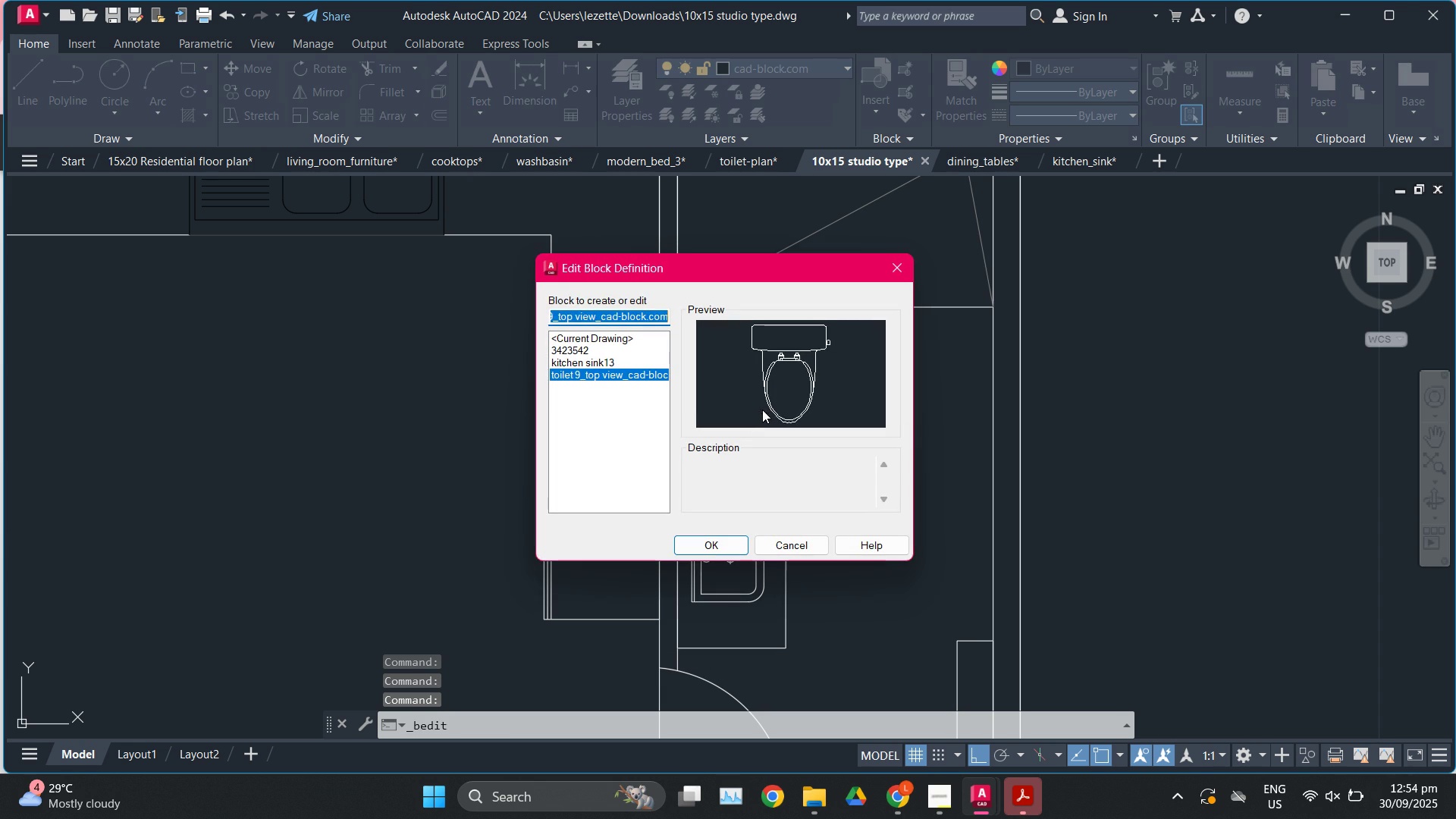 
left_click([734, 545])